 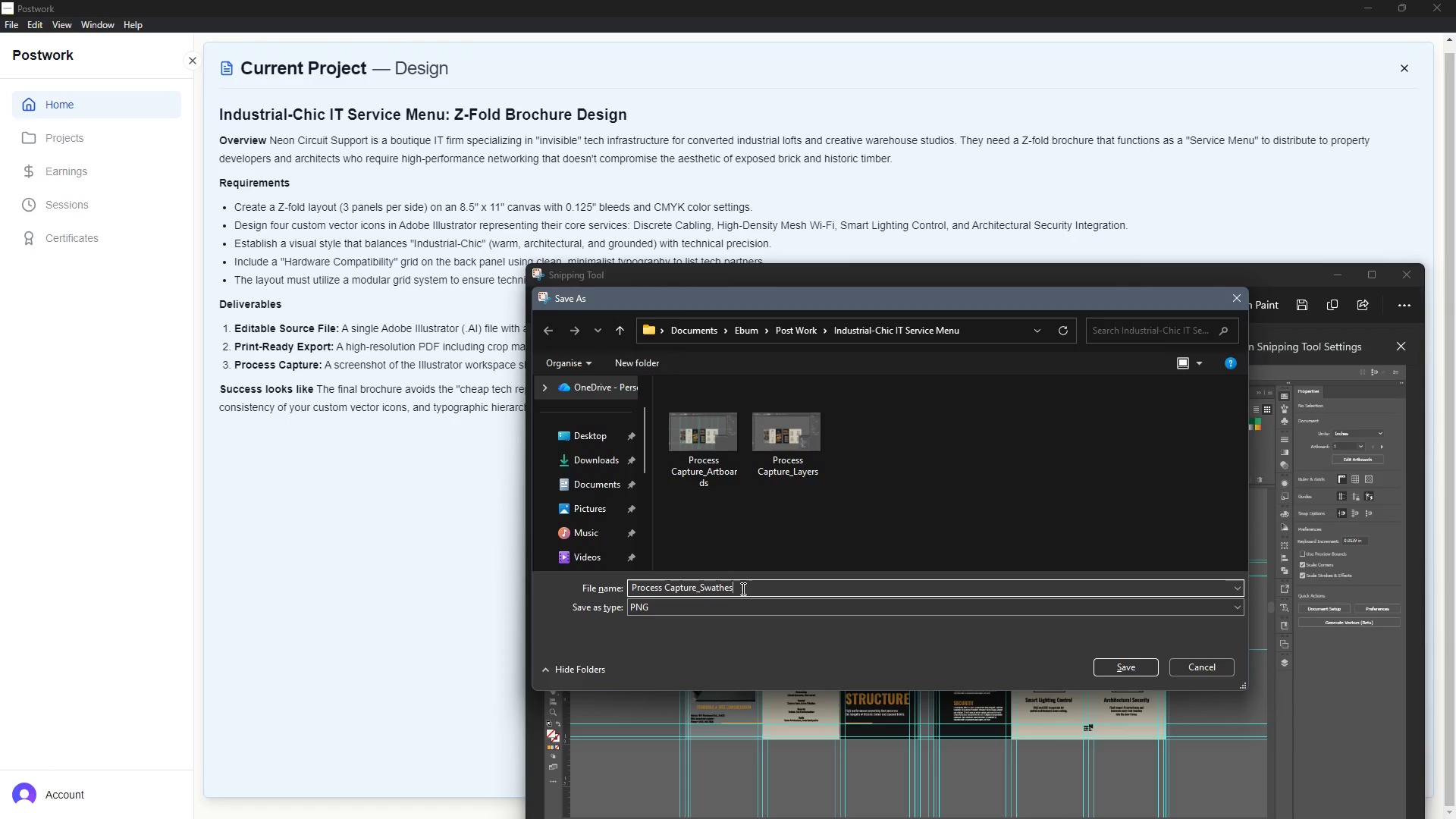 
left_click_drag(start_coordinate=[739, 588], to_coordinate=[701, 584])
 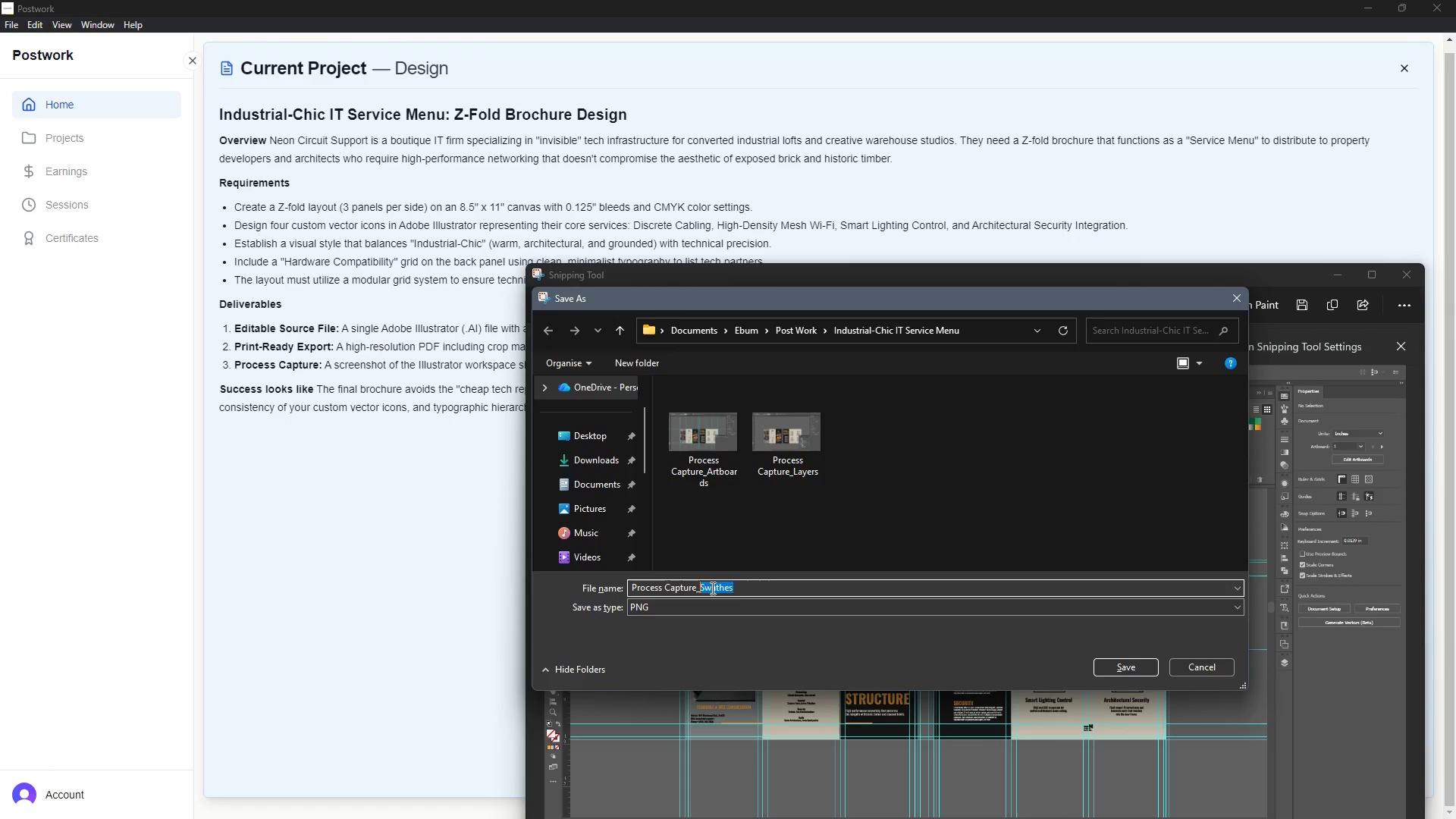 
key(Control+V)
 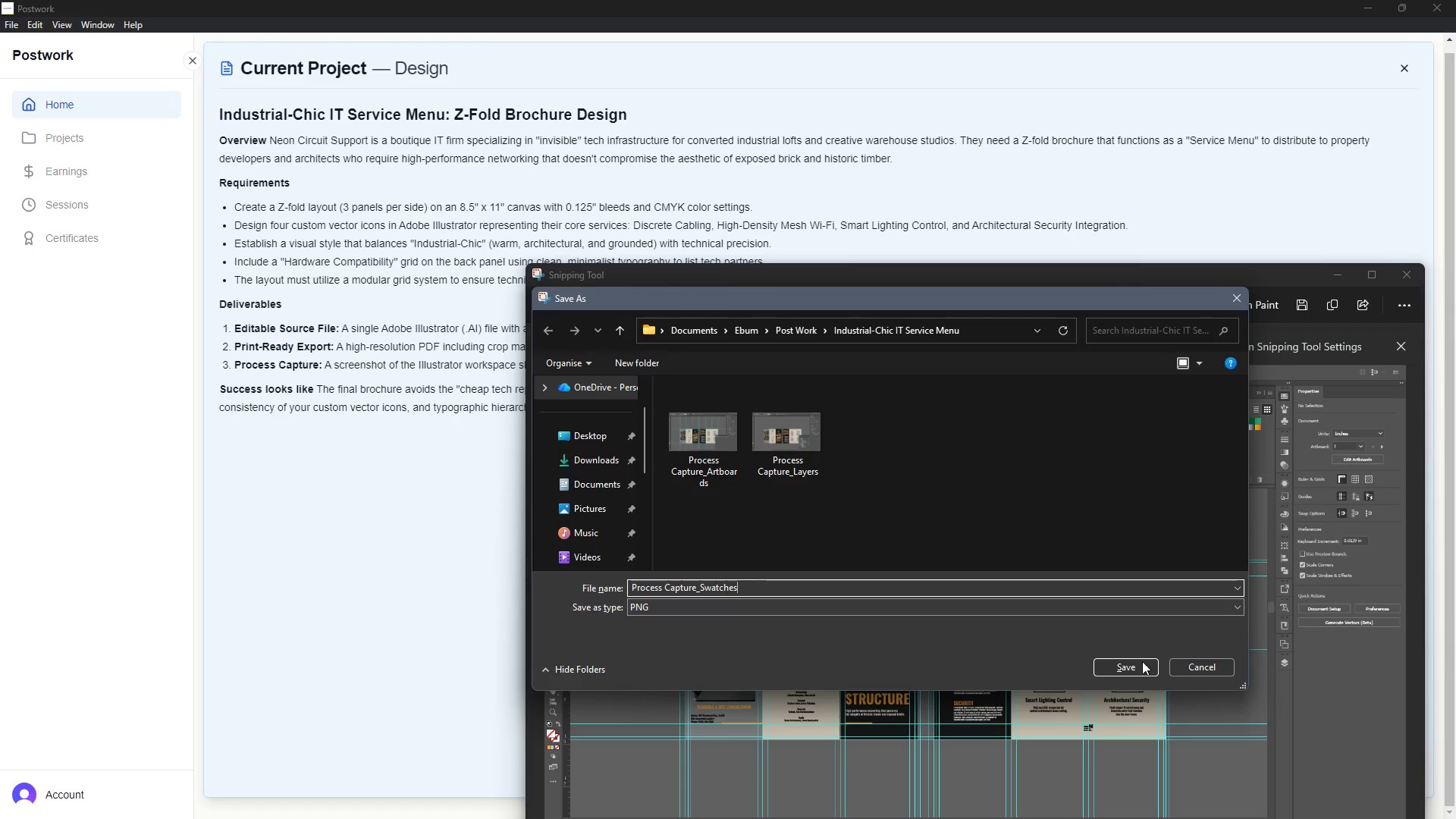 
left_click([1133, 667])
 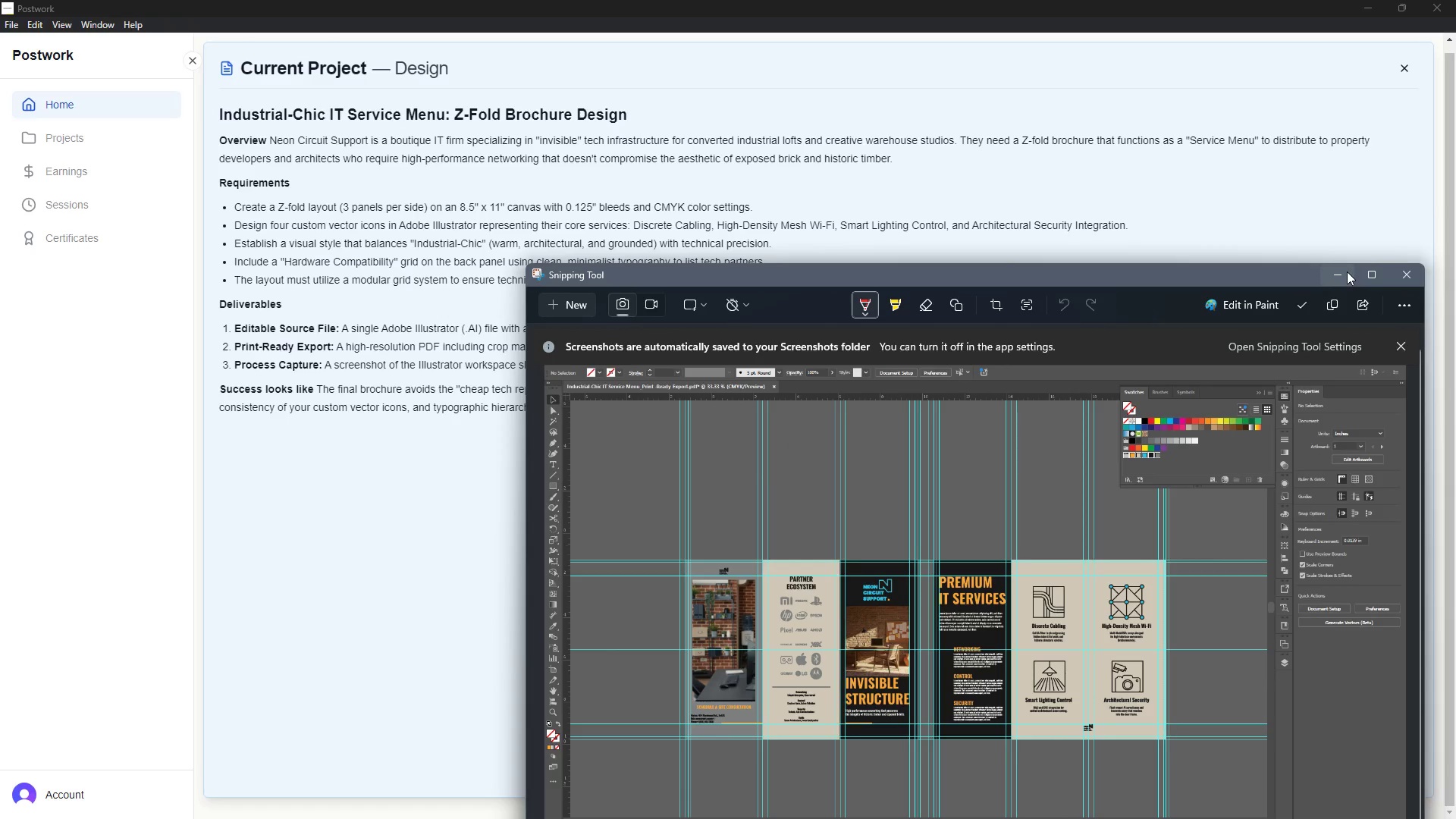 
left_click([1347, 271])